 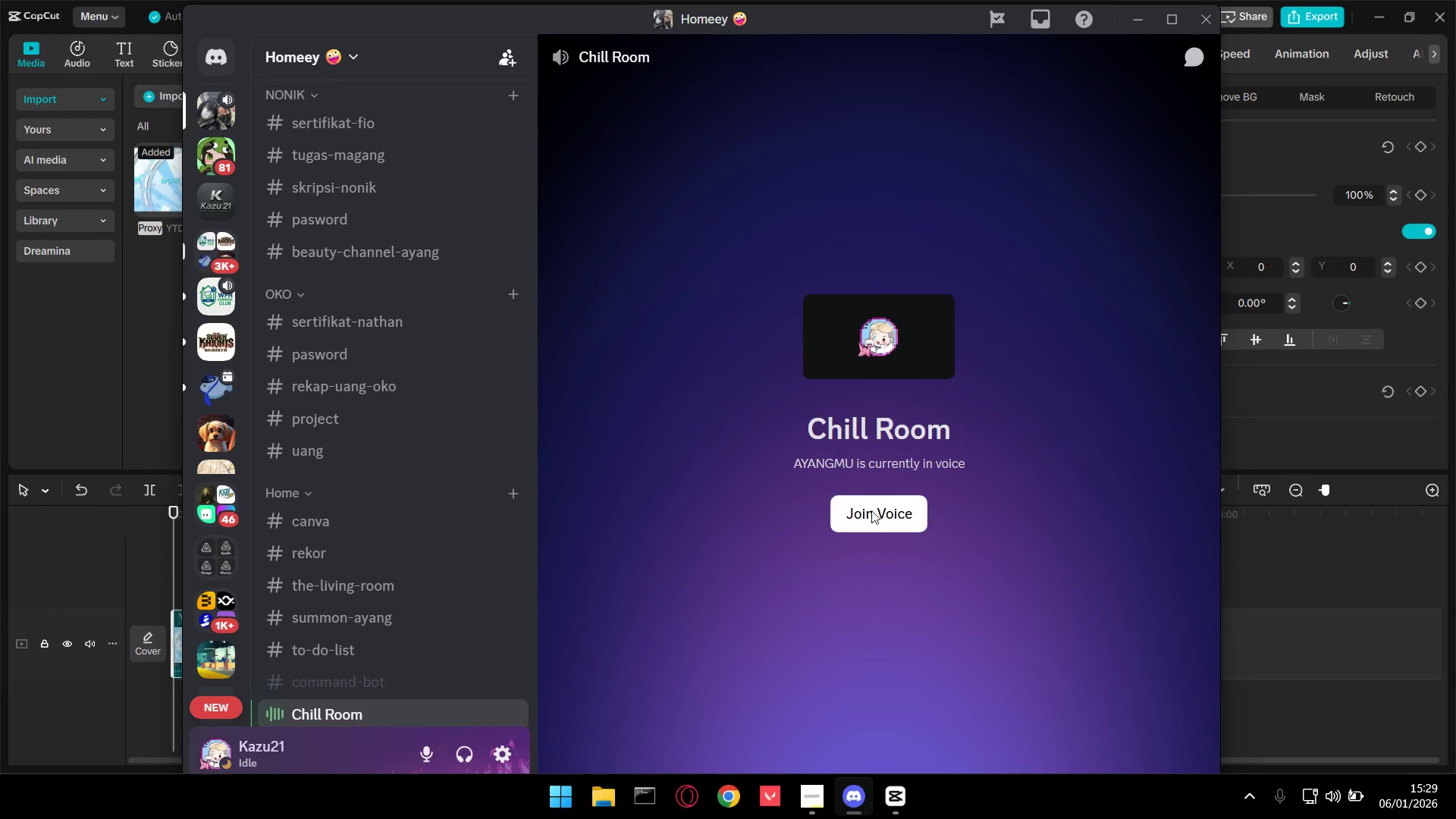 
left_click([871, 510])
 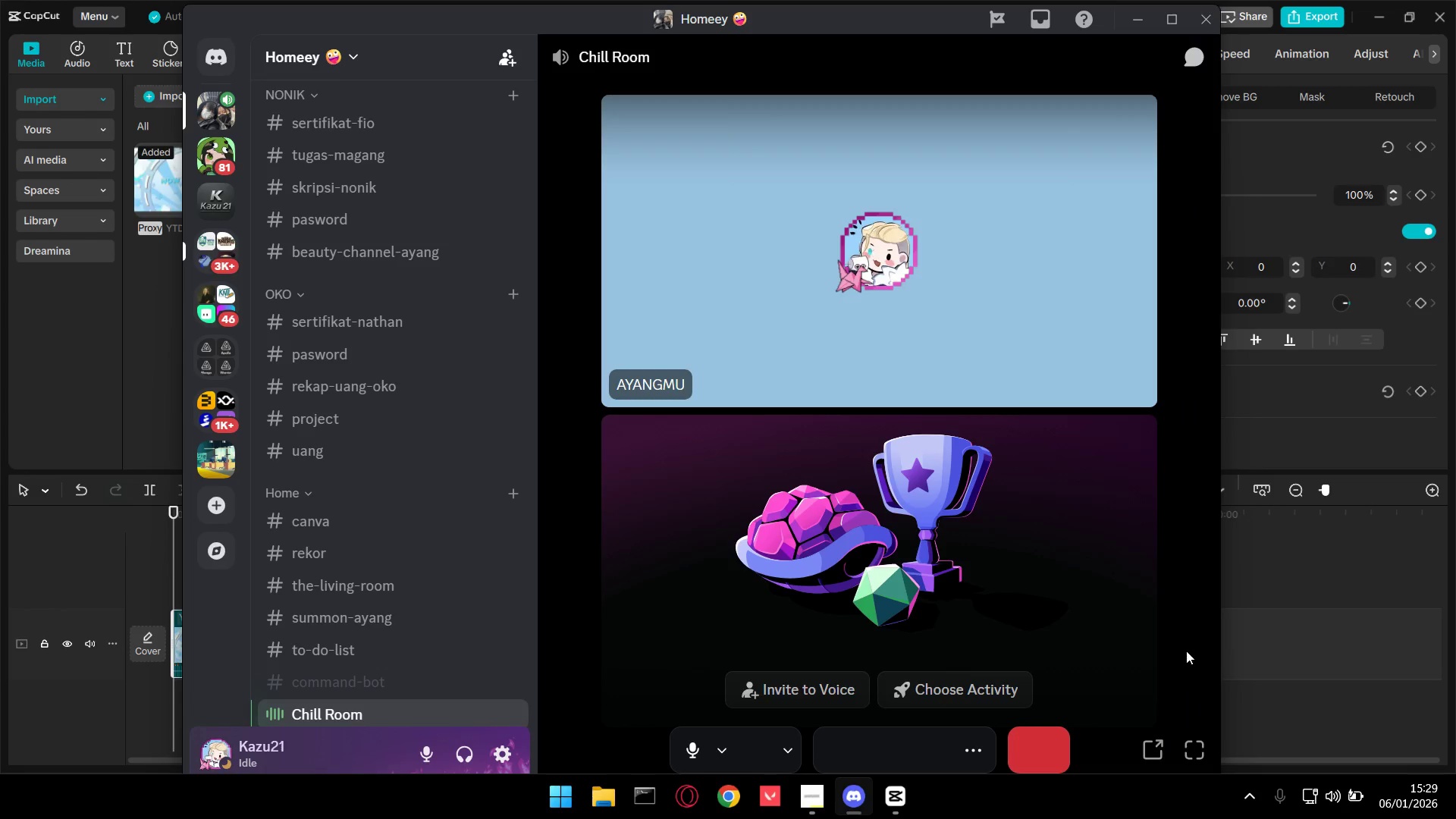 
scroll: coordinate [472, 582], scroll_direction: down, amount: 8.0
 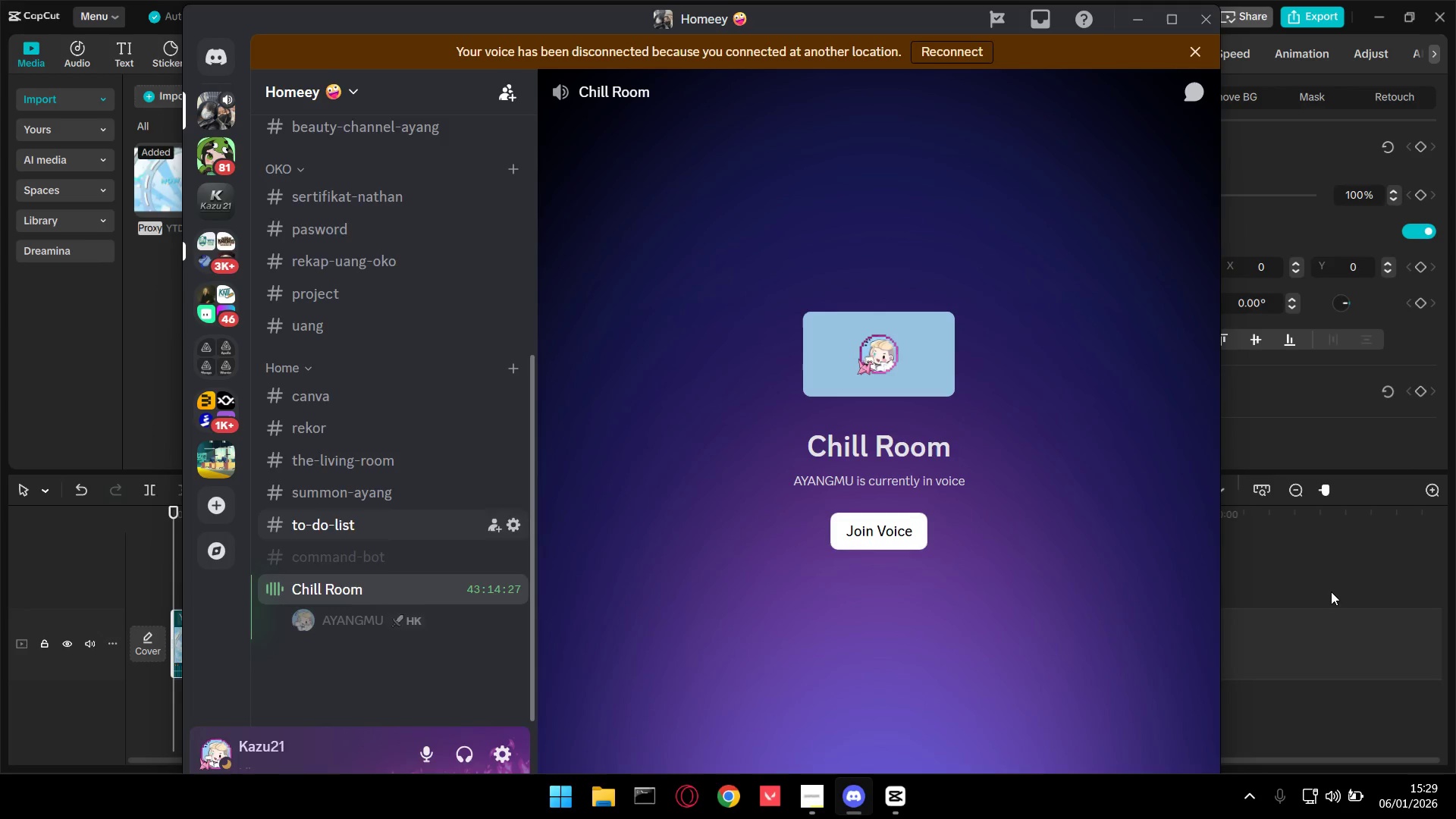 
left_click([873, 516])
 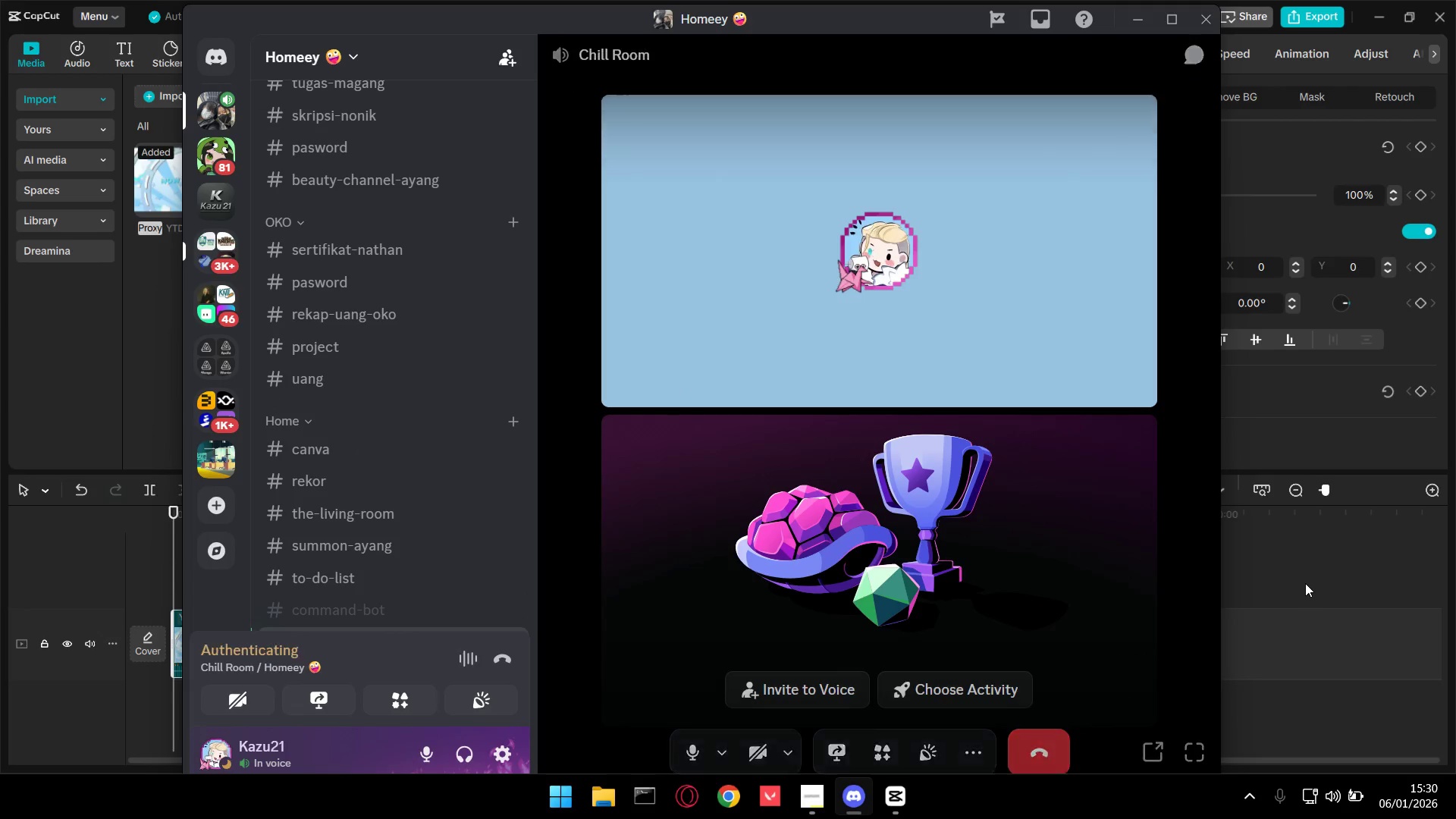 
left_click([1305, 583])
 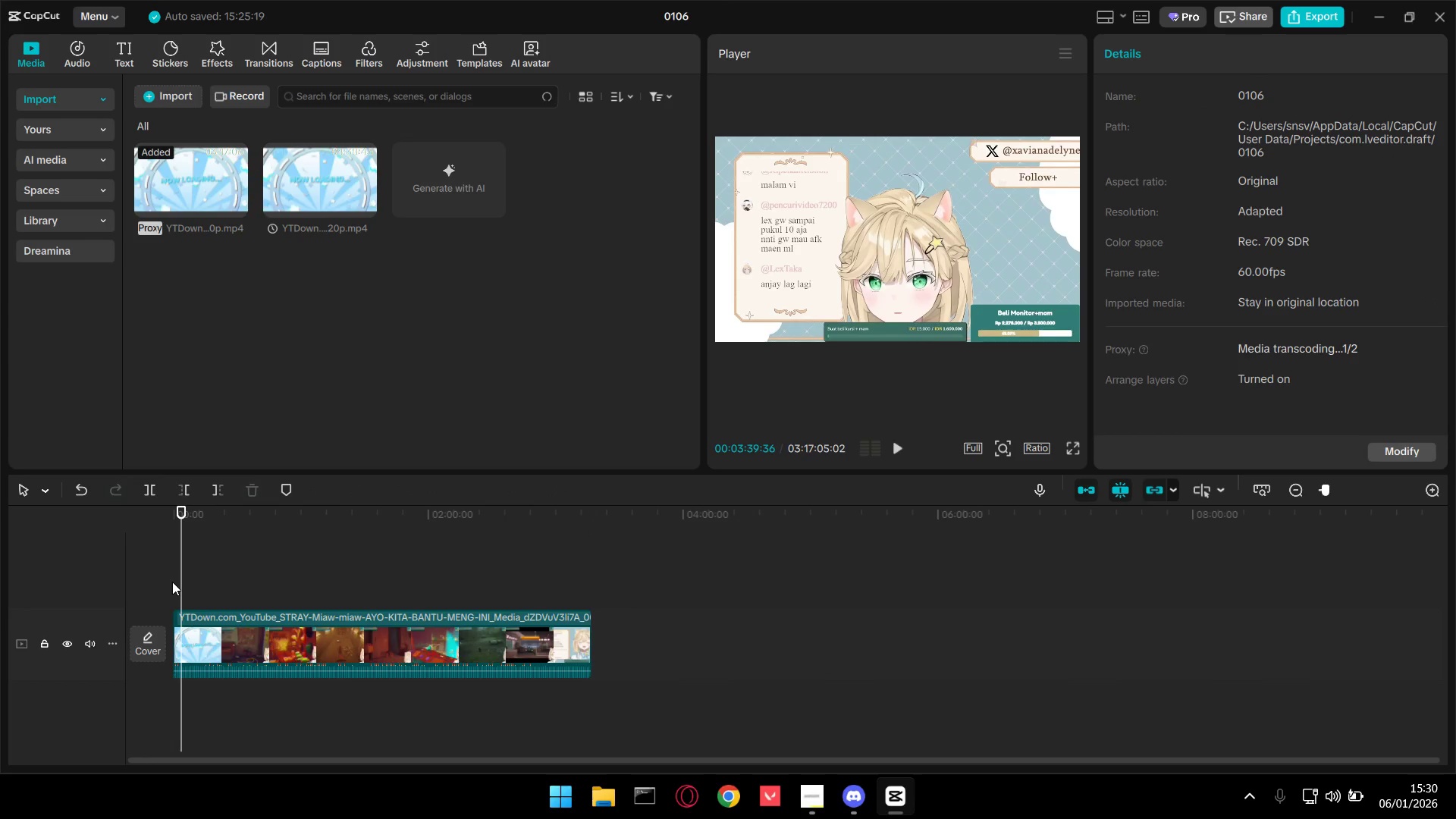 
hold_key(key=ControlLeft, duration=0.53)
 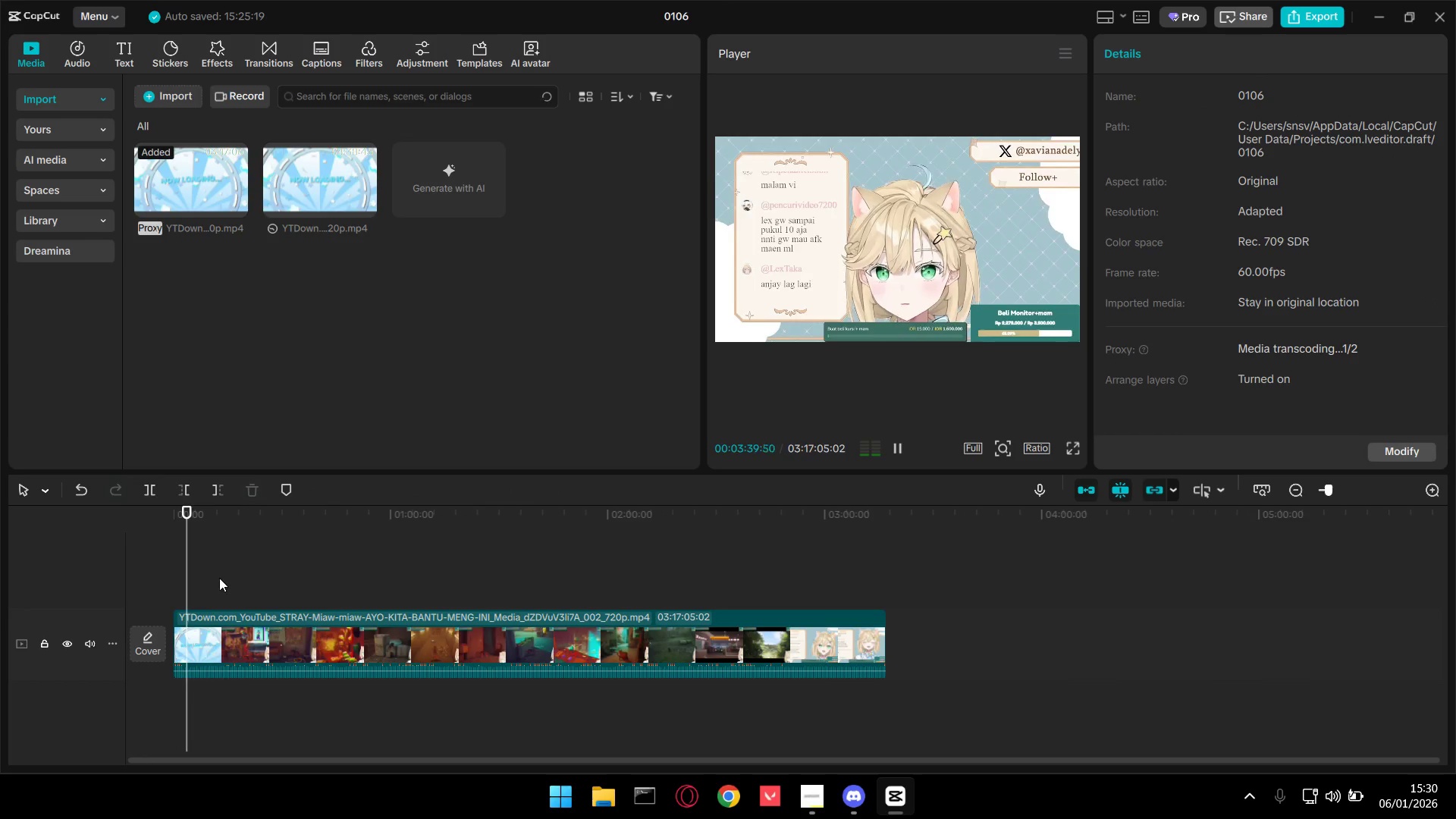 
key(Space)
 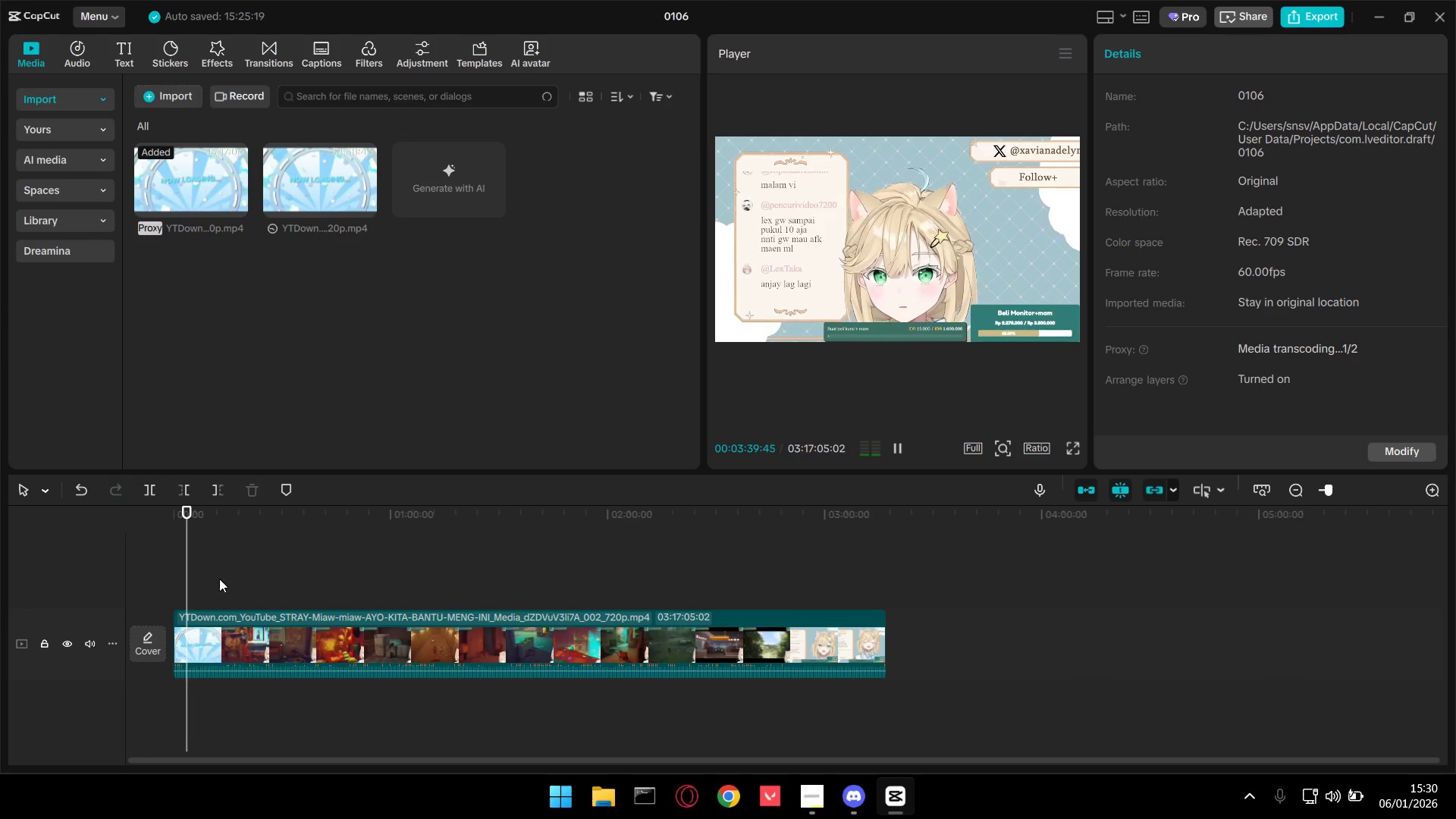 
scroll: coordinate [219, 676], scroll_direction: up, amount: 5.0
 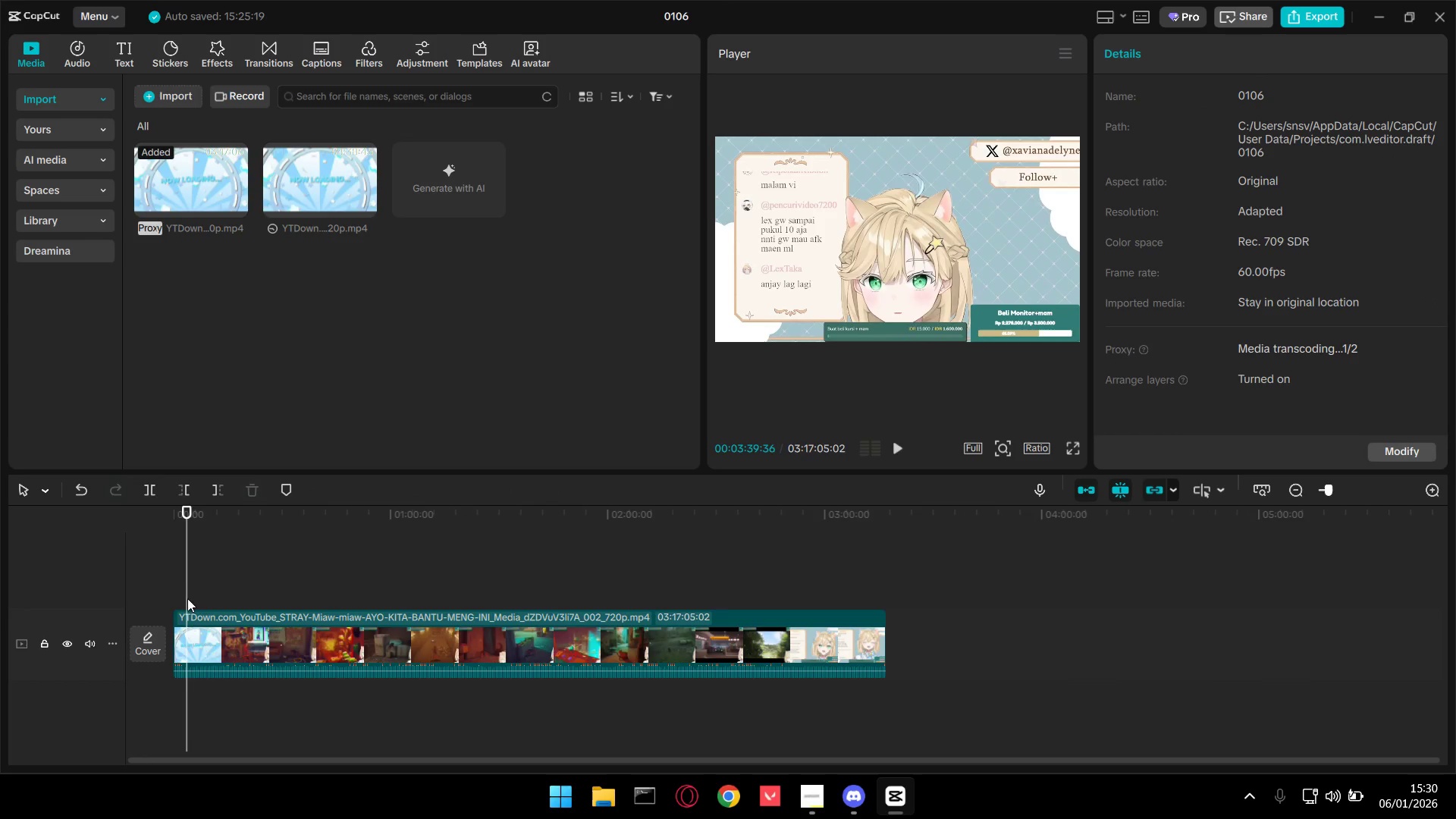 
left_click([219, 578])
 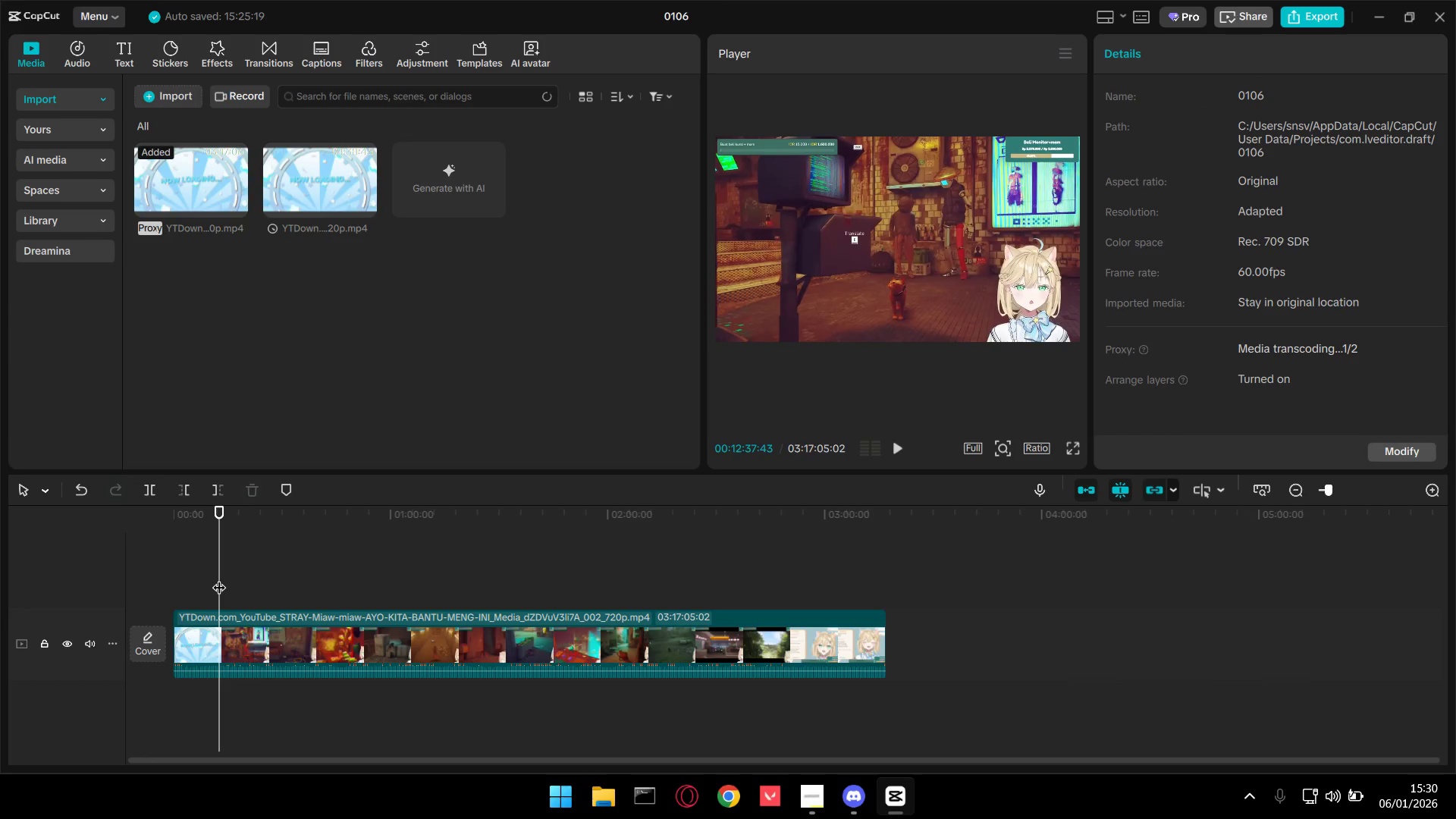 
left_click_drag(start_coordinate=[219, 578], to_coordinate=[187, 573])
 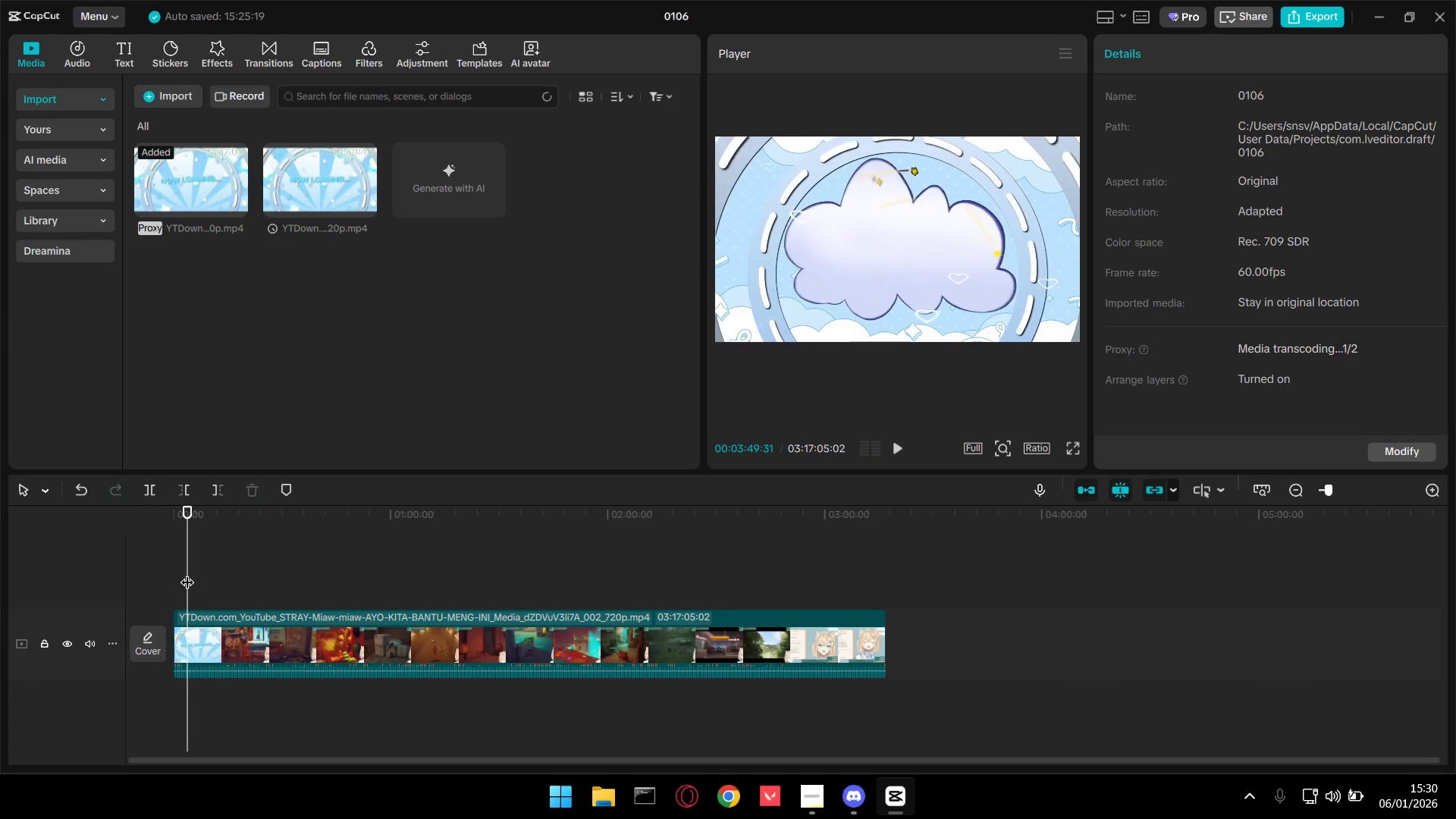 
key(Q)
 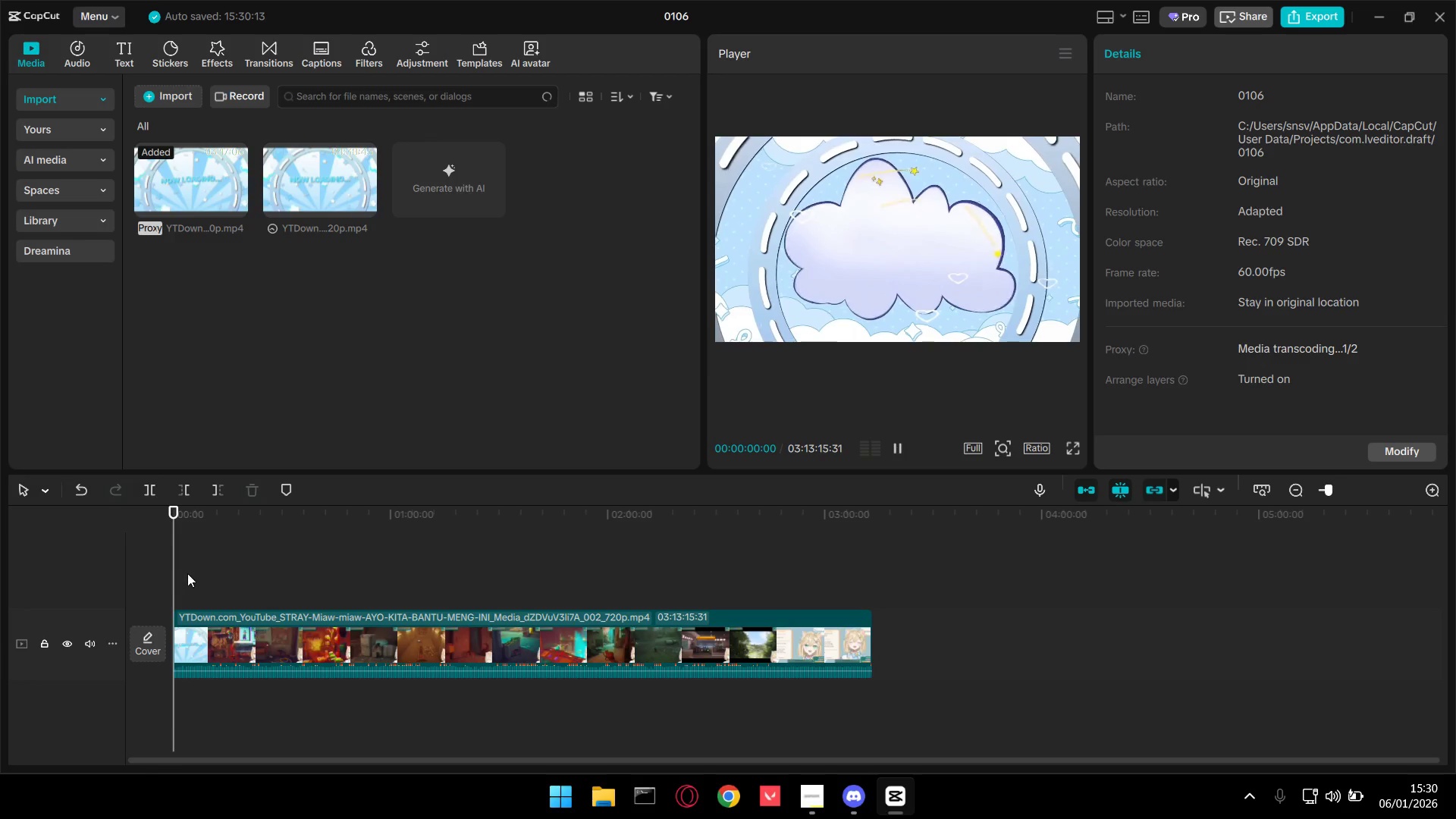 
key(Space)
 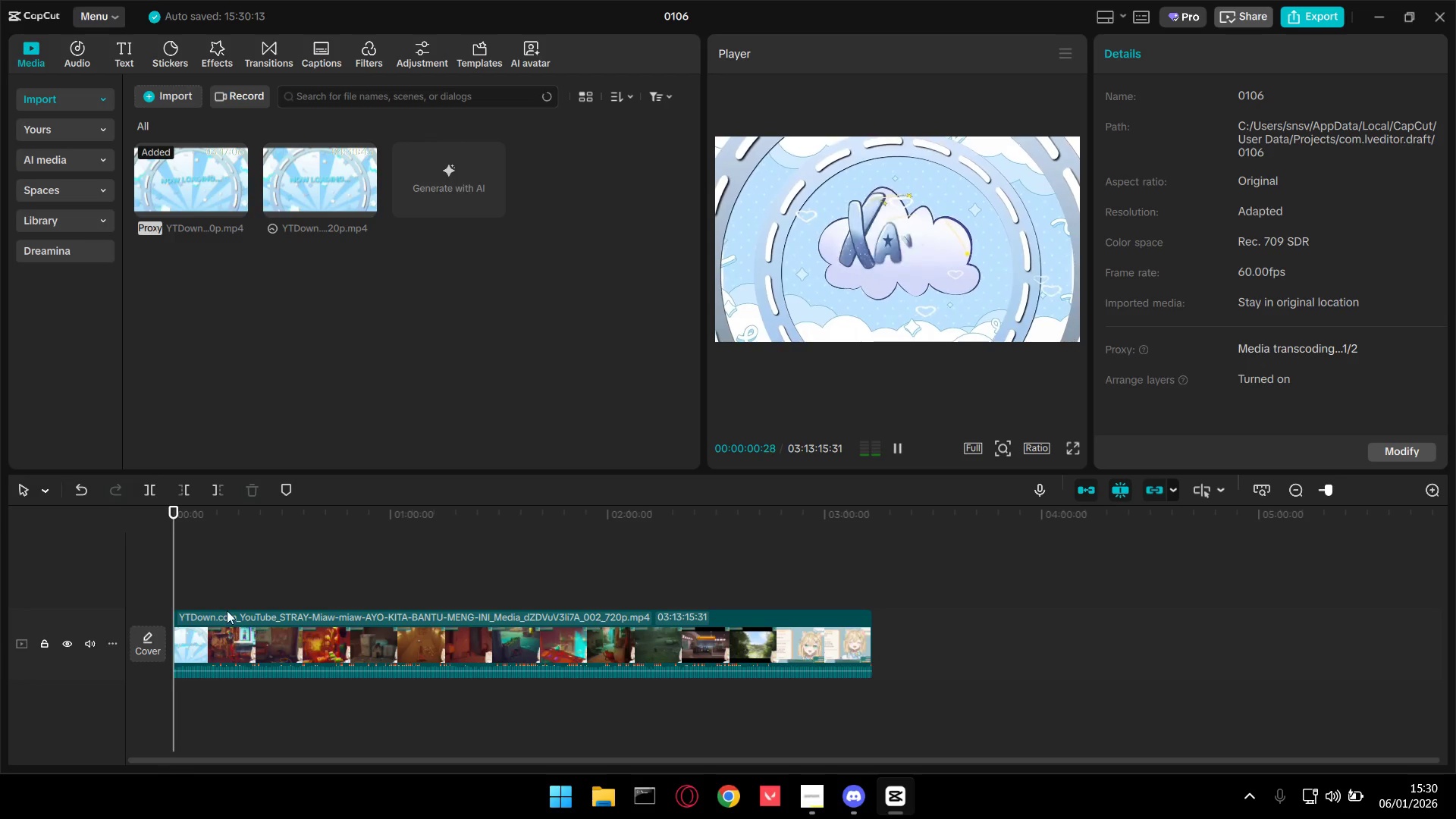 
hold_key(key=ControlLeft, duration=0.7)
scroll: coordinate [248, 629], scroll_direction: up, amount: 4.0
 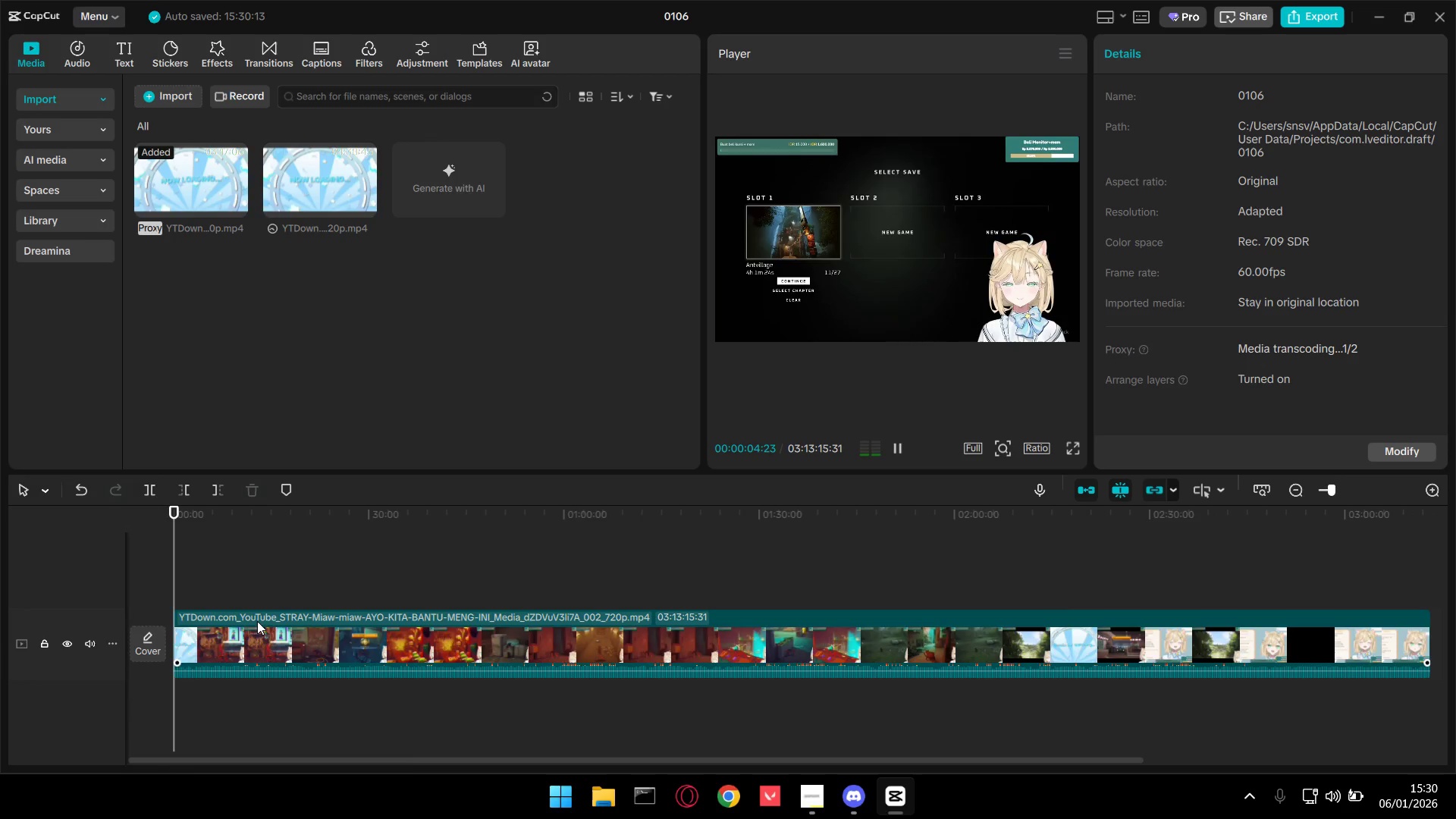 
left_click_drag(start_coordinate=[281, 671], to_coordinate=[287, 673])
 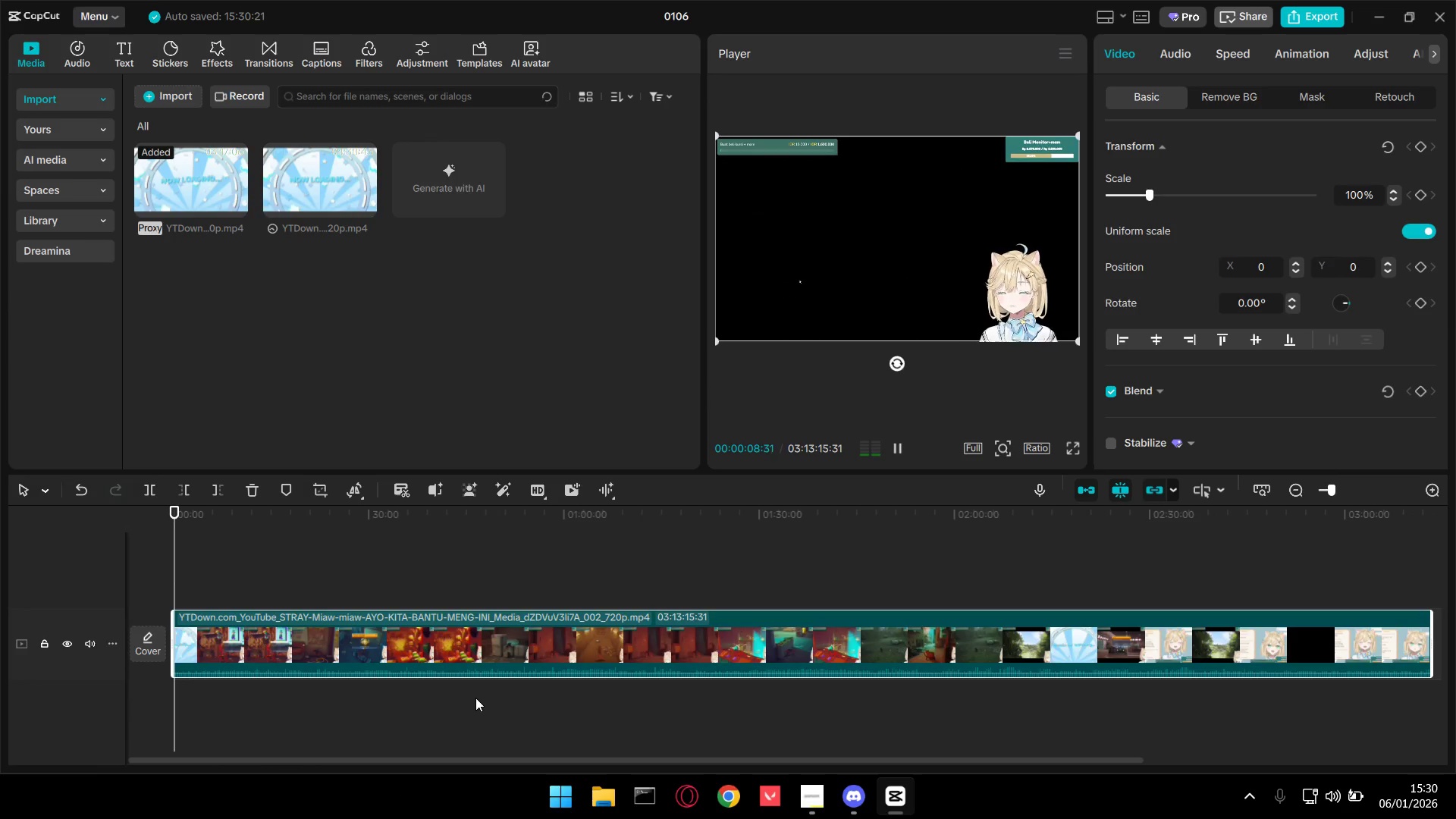 
hold_key(key=ControlLeft, duration=1.5)
scroll: coordinate [380, 695], scroll_direction: up, amount: 3.0
 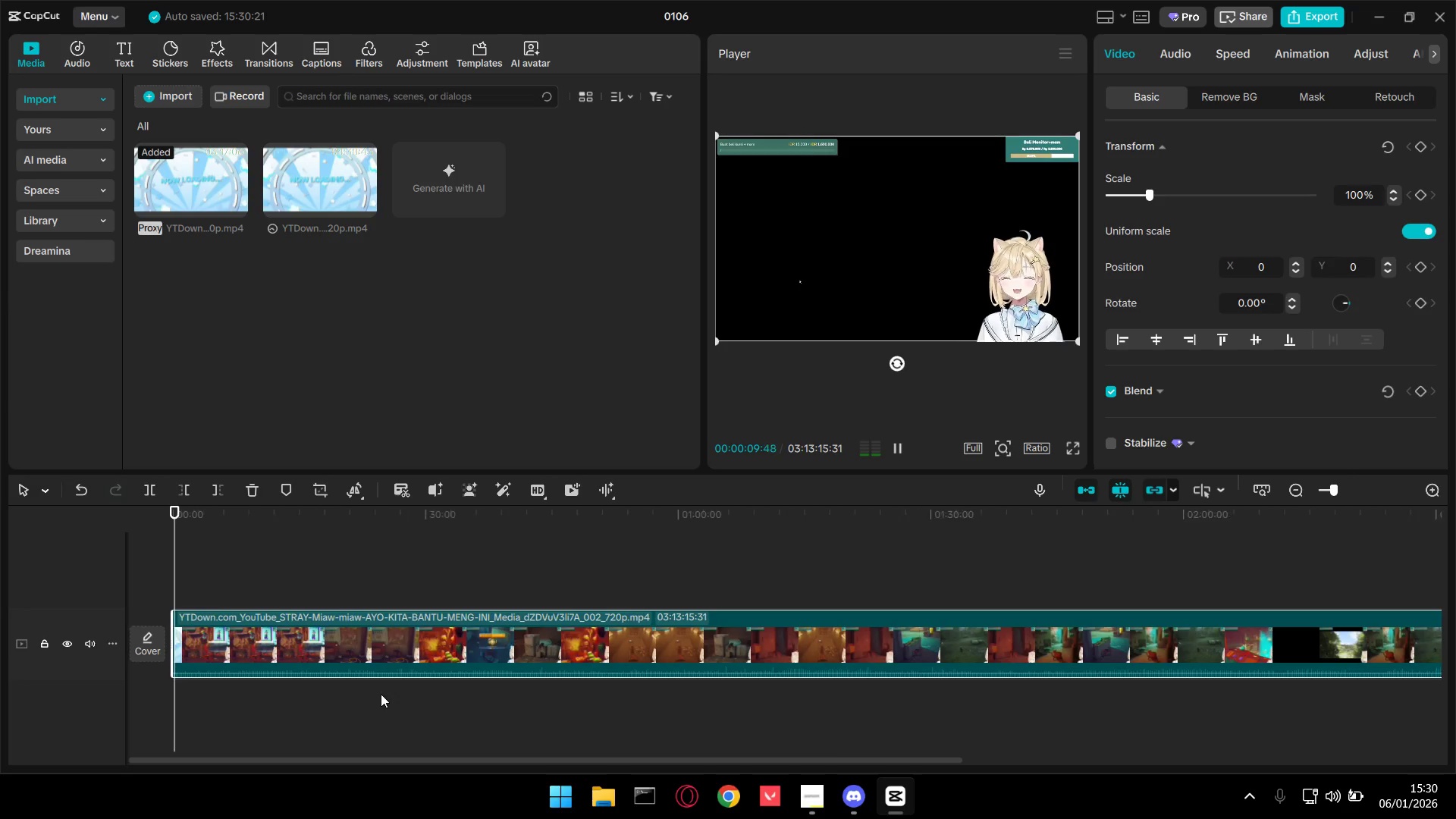 
hold_key(key=ControlLeft, duration=0.64)
 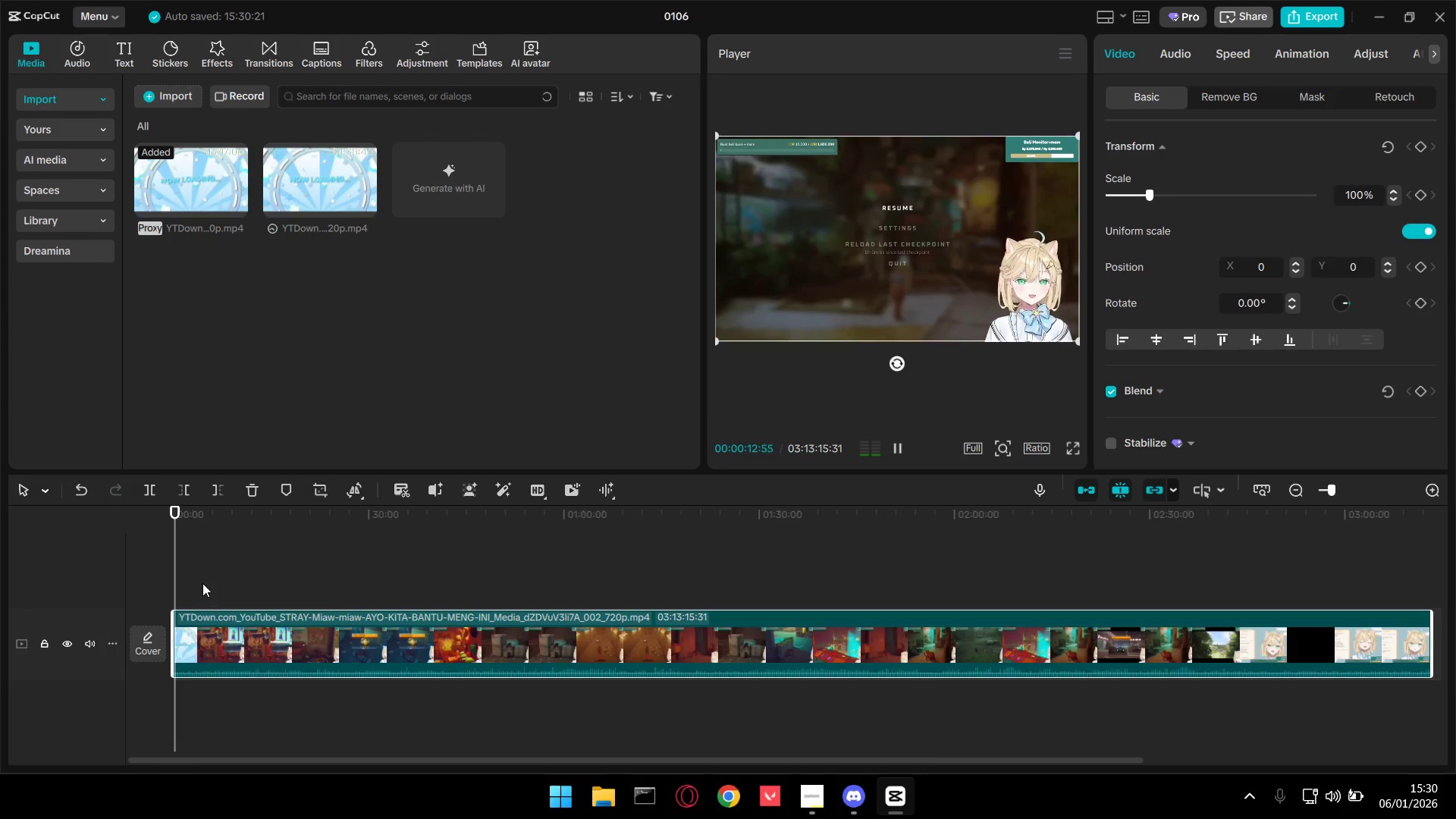 
scroll: coordinate [381, 694], scroll_direction: down, amount: 3.0
 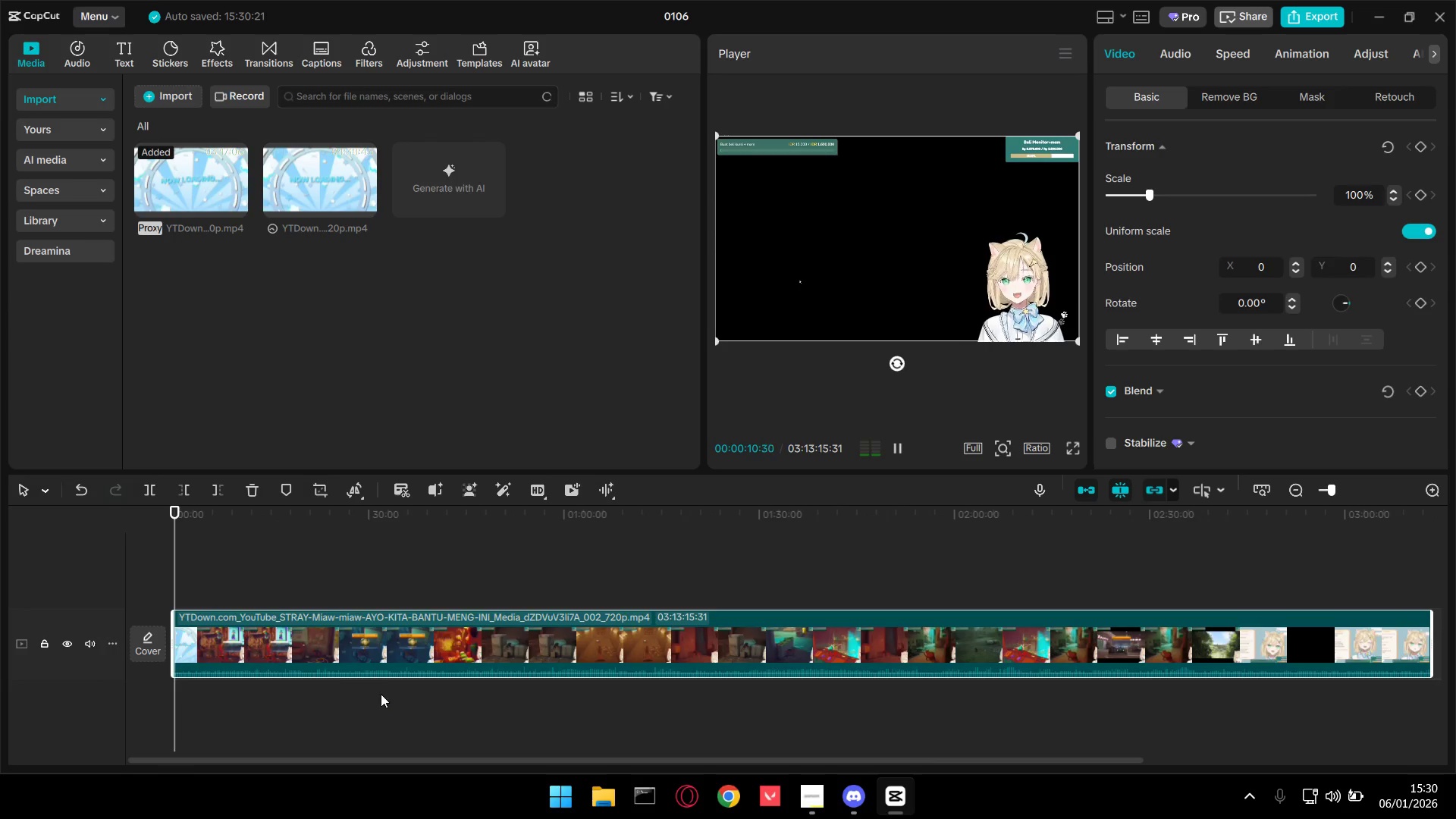 
left_click([208, 580])
 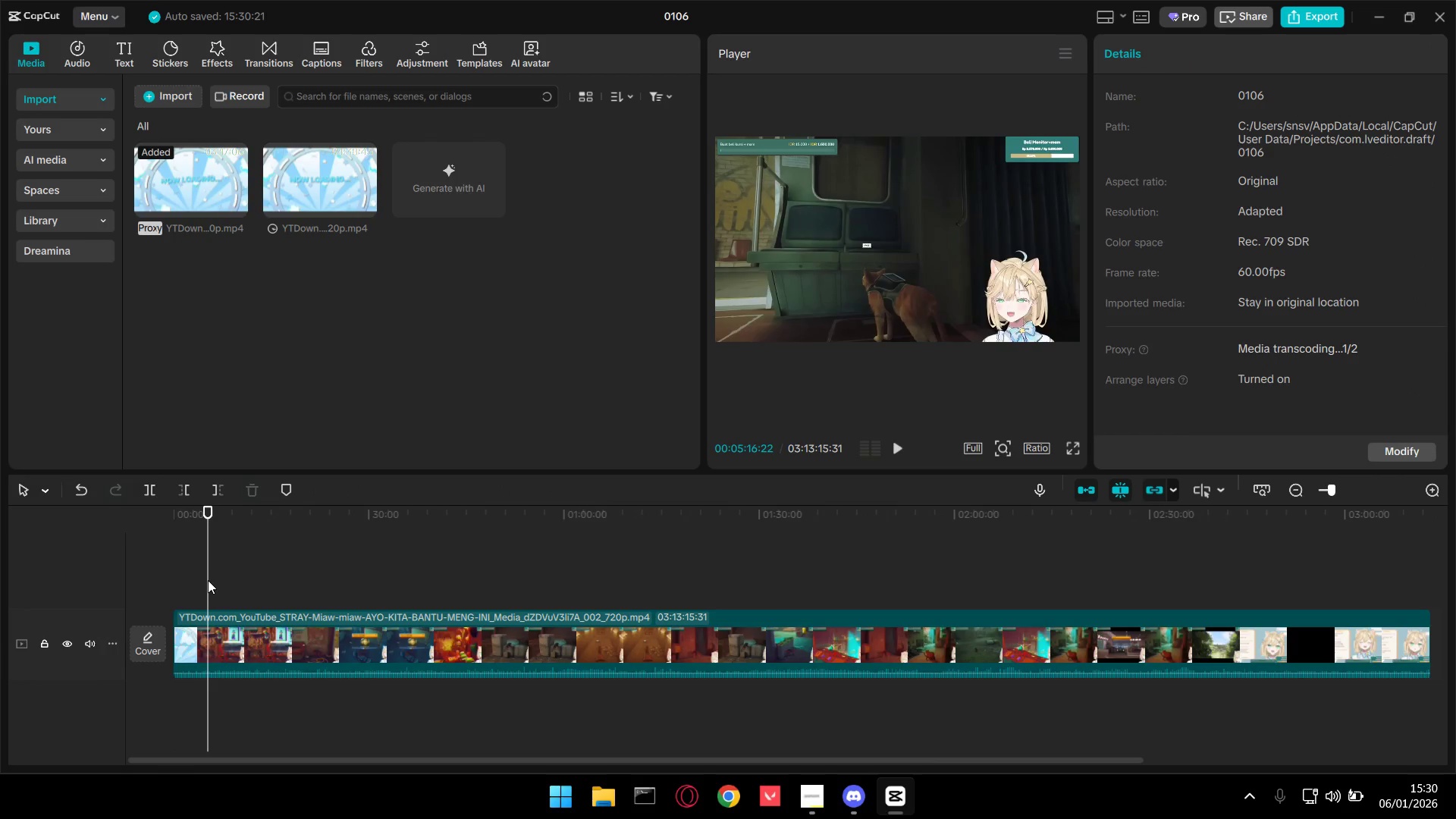 
left_click_drag(start_coordinate=[208, 580], to_coordinate=[202, 579])
 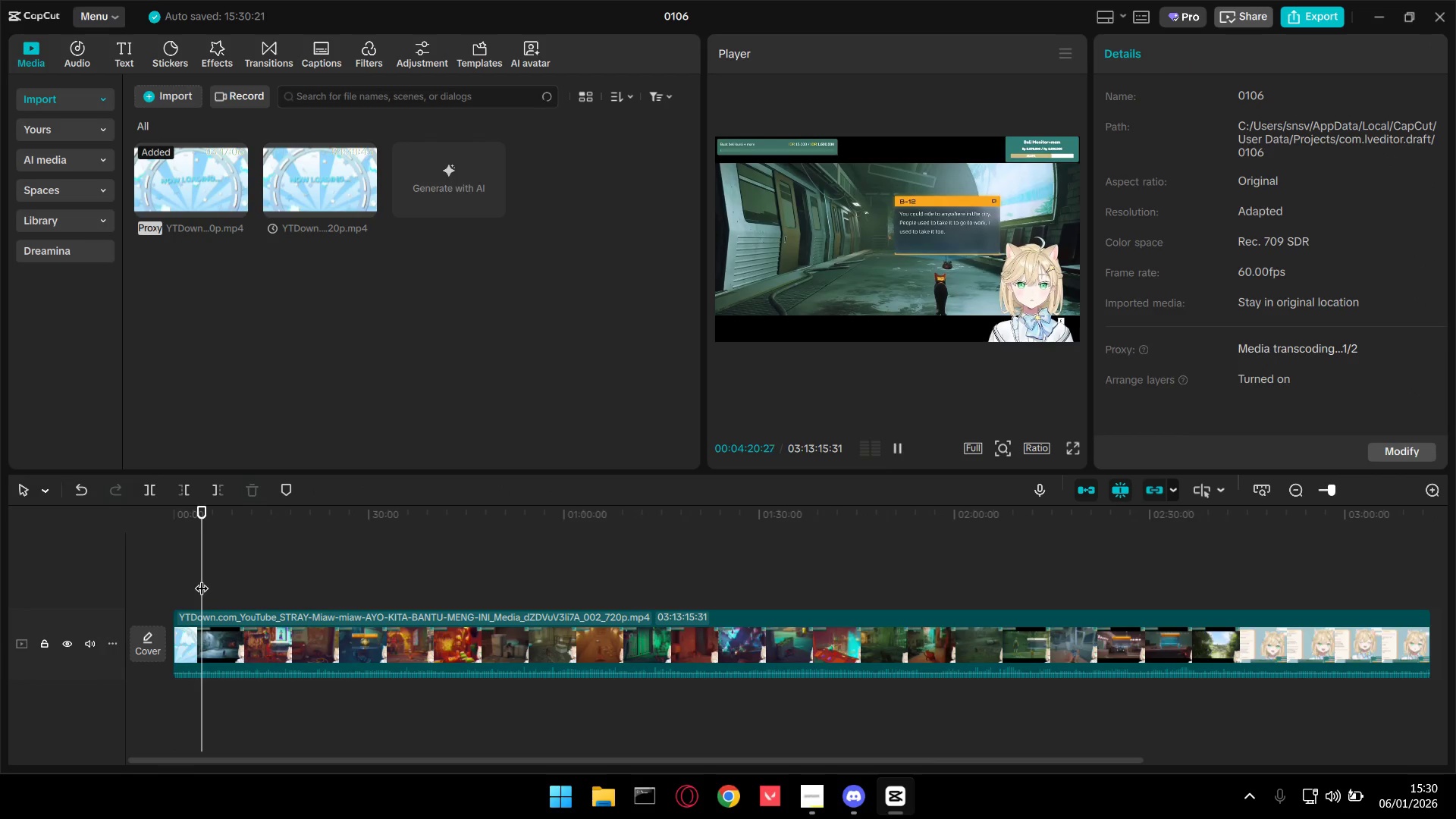 
key(Space)
 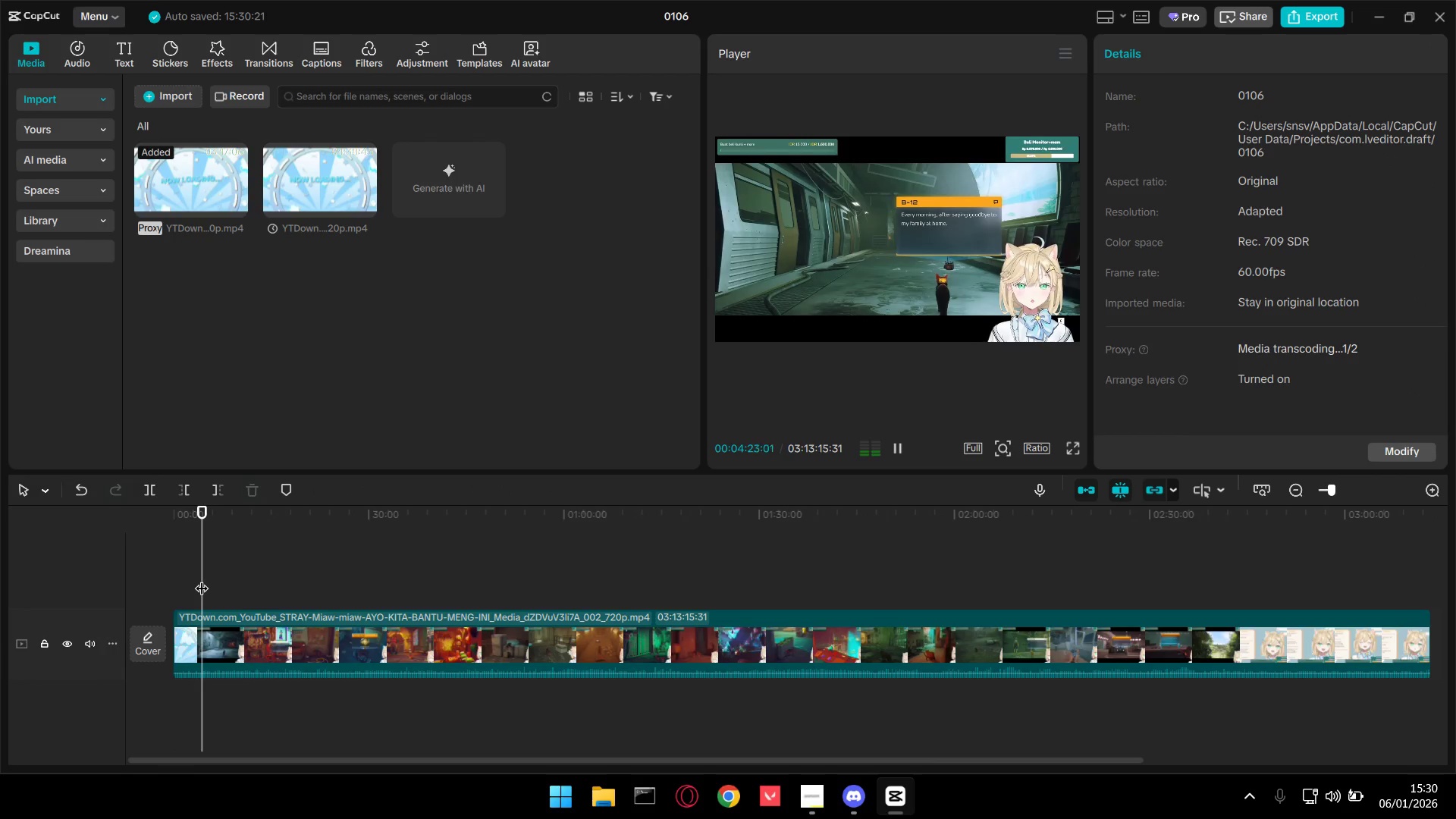 
key(Space)
 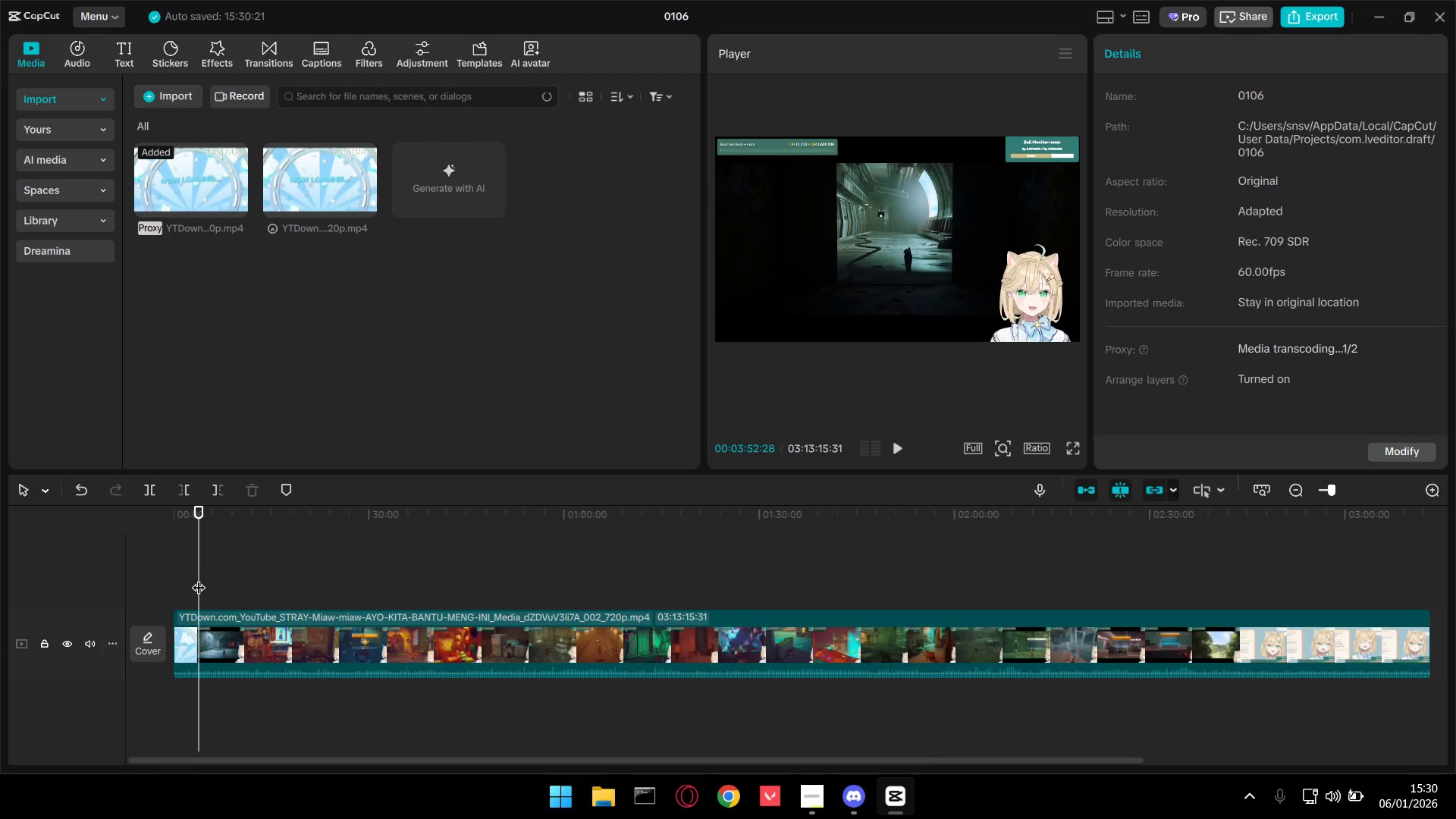 
key(Space)
 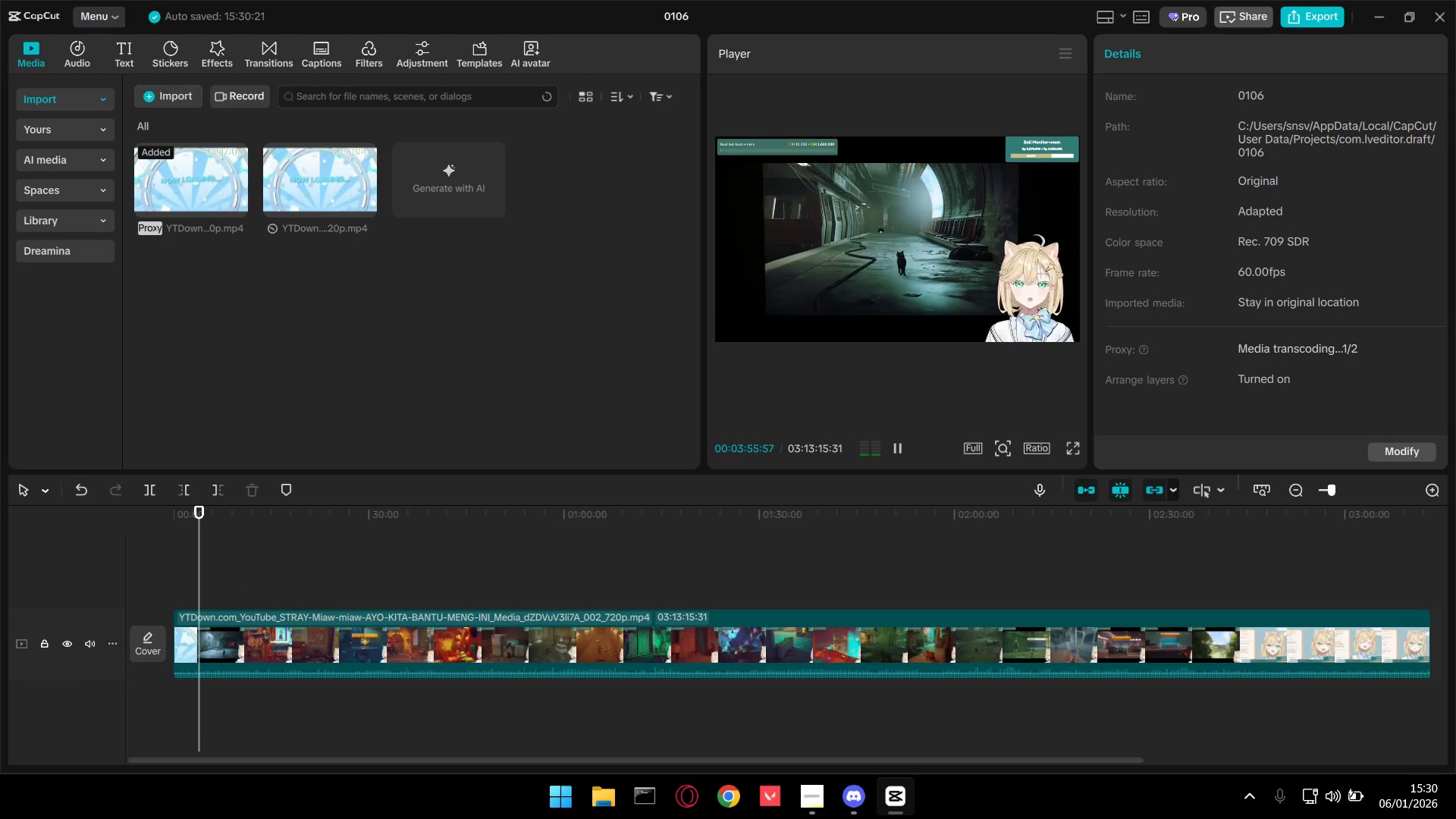 
left_click([1261, 797])
 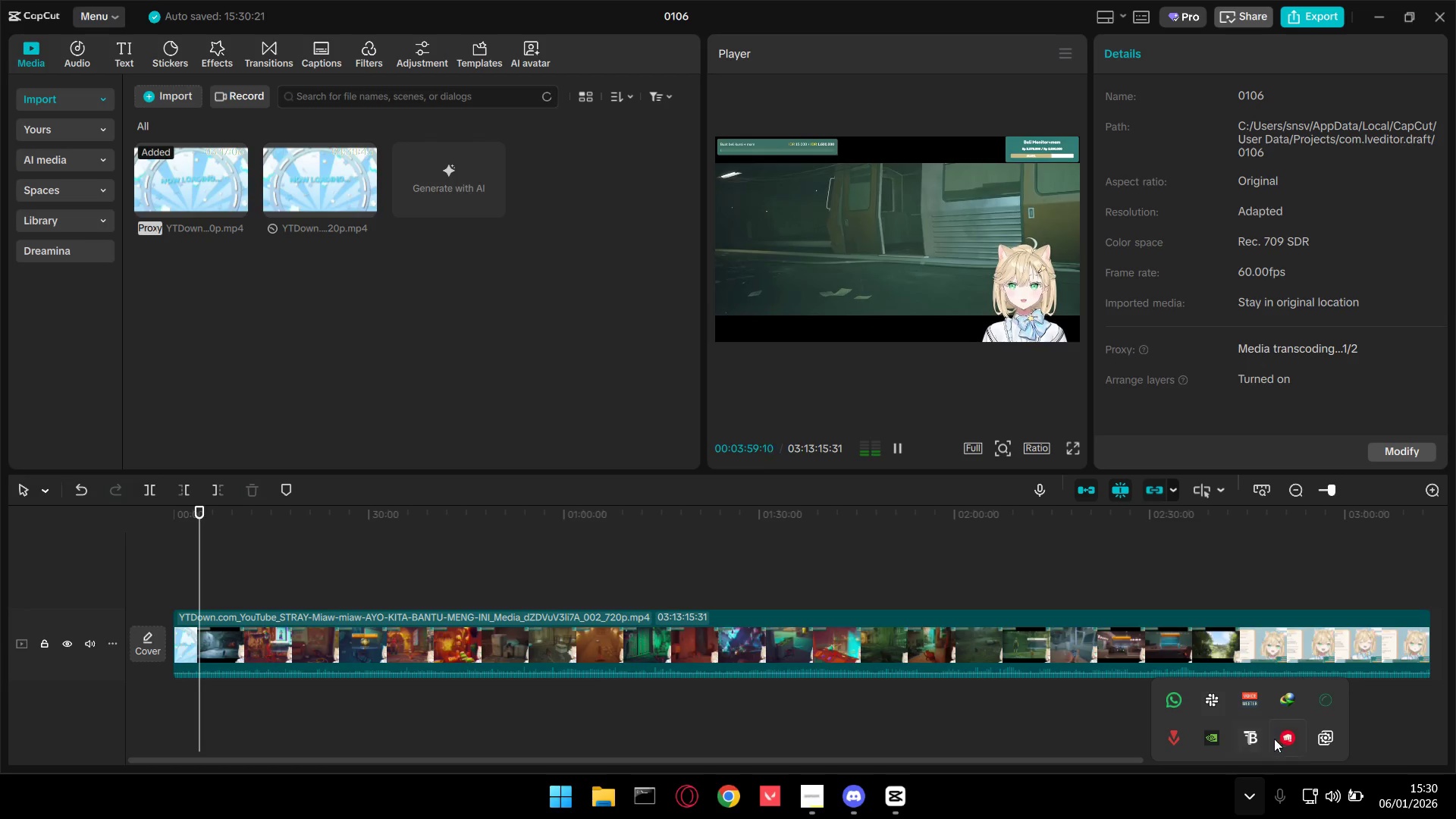 
right_click([1250, 739])
 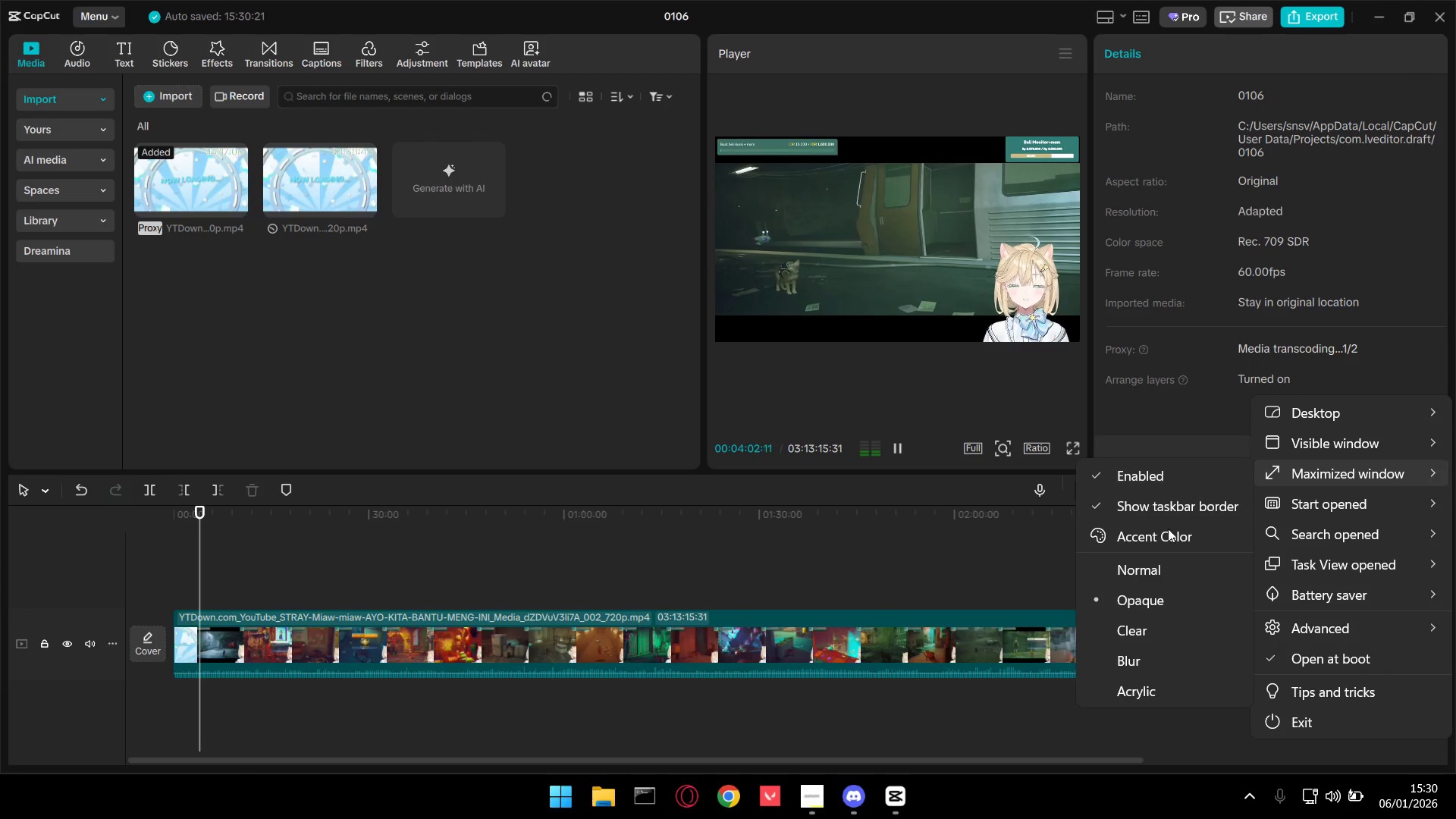 
left_click([1143, 624])
 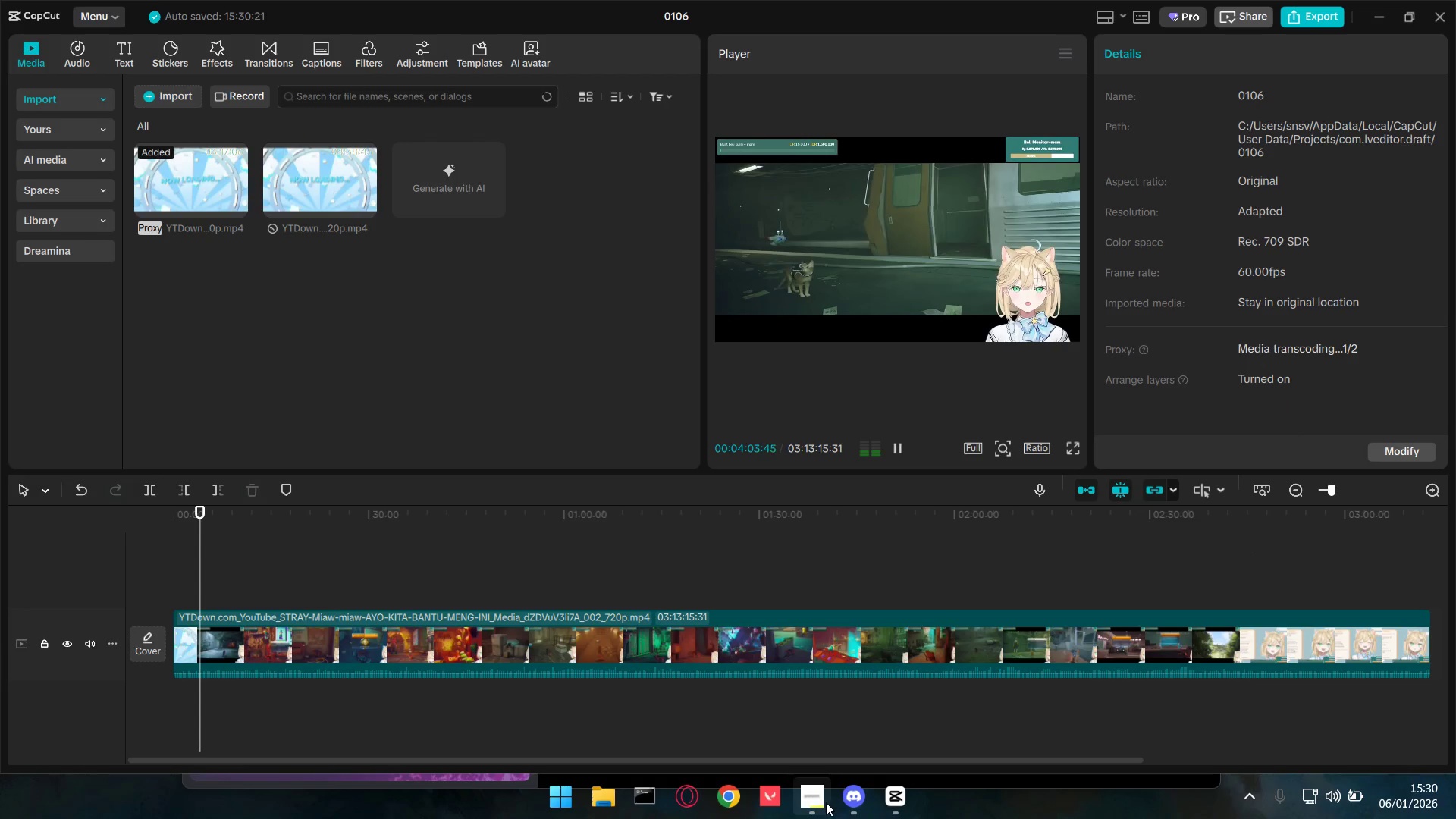 
double_click([806, 803])